 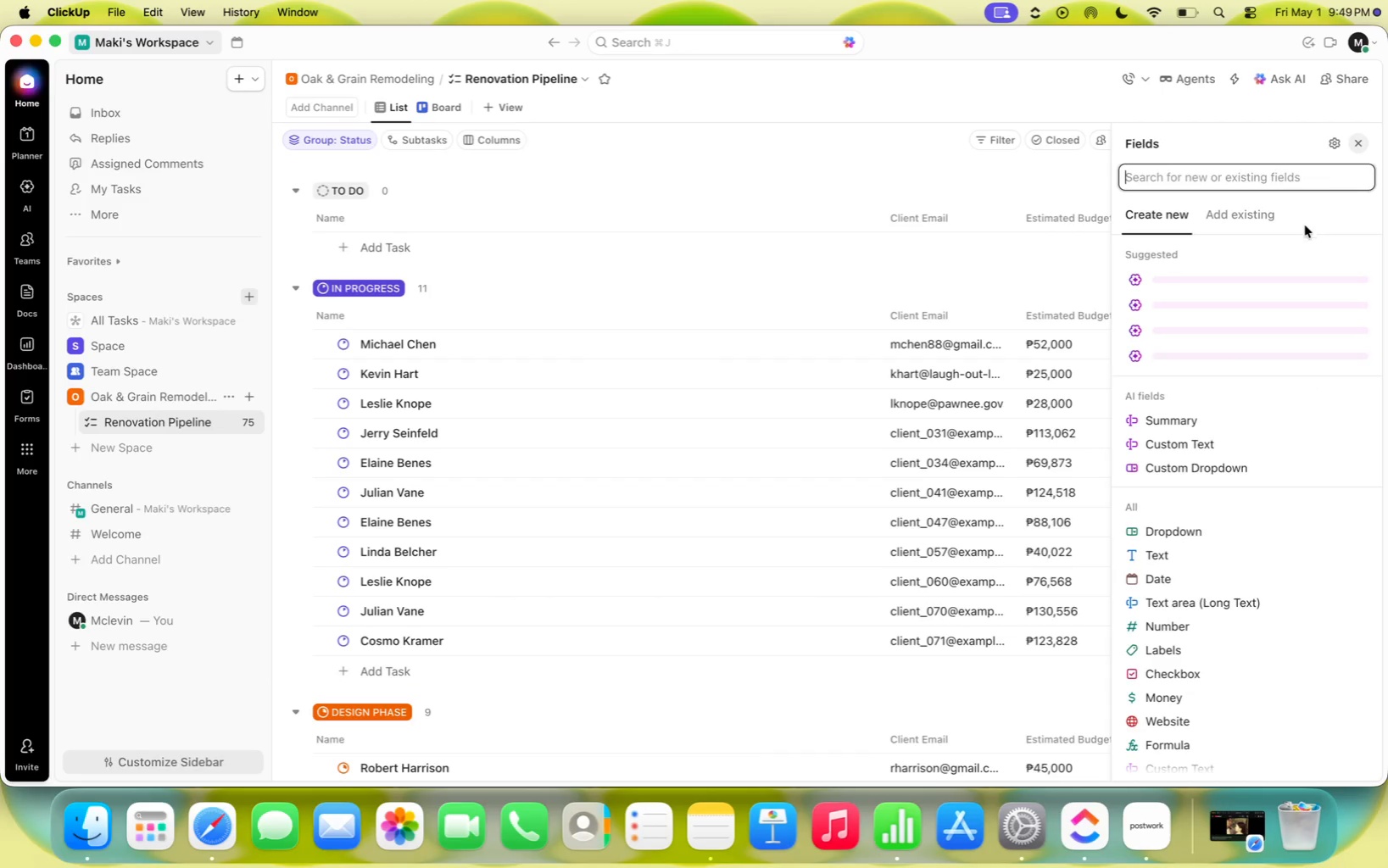 
left_click([1258, 209])
 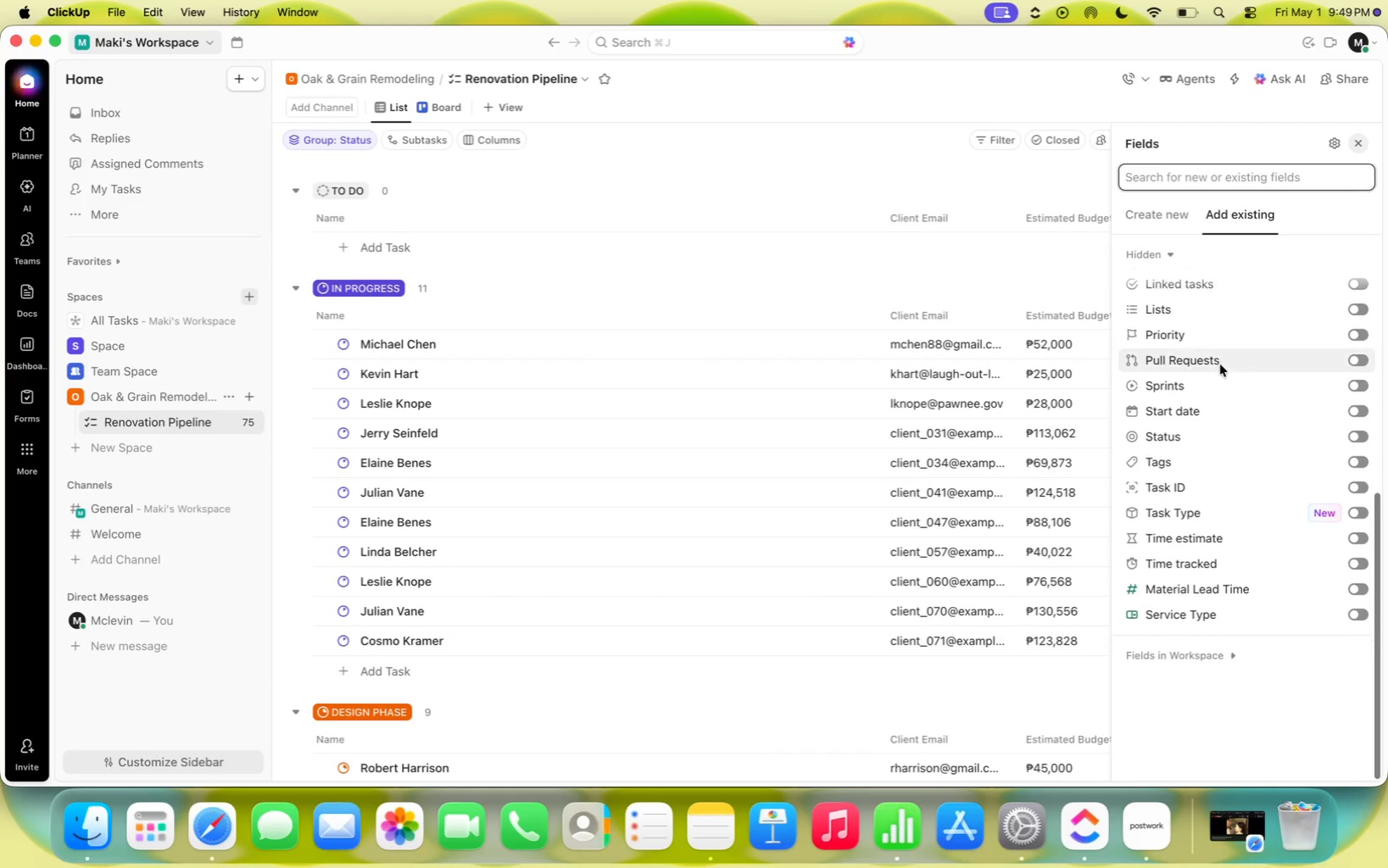 
scroll: coordinate [1220, 364], scroll_direction: down, amount: 85.0
 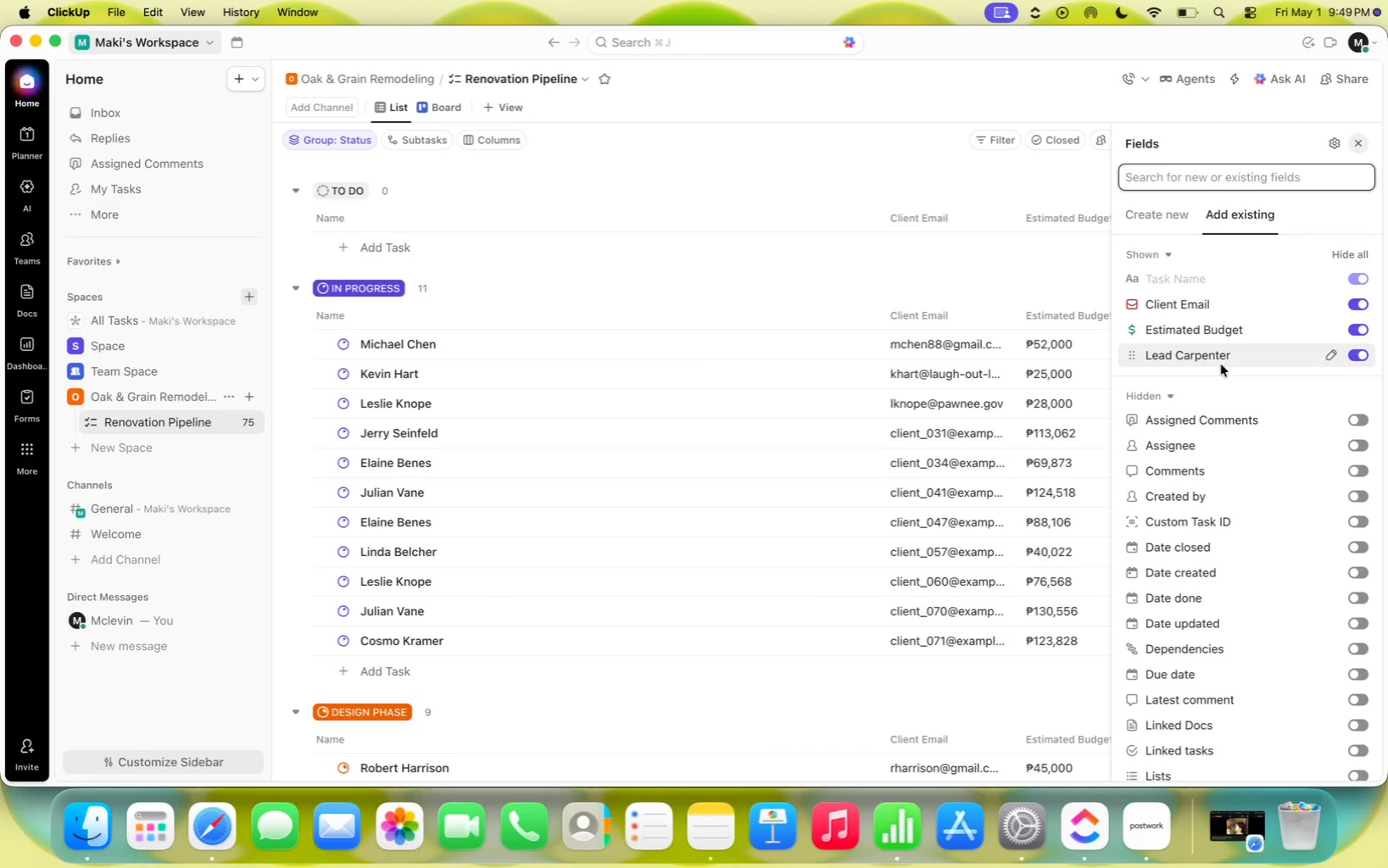 
left_click([1206, 648])
 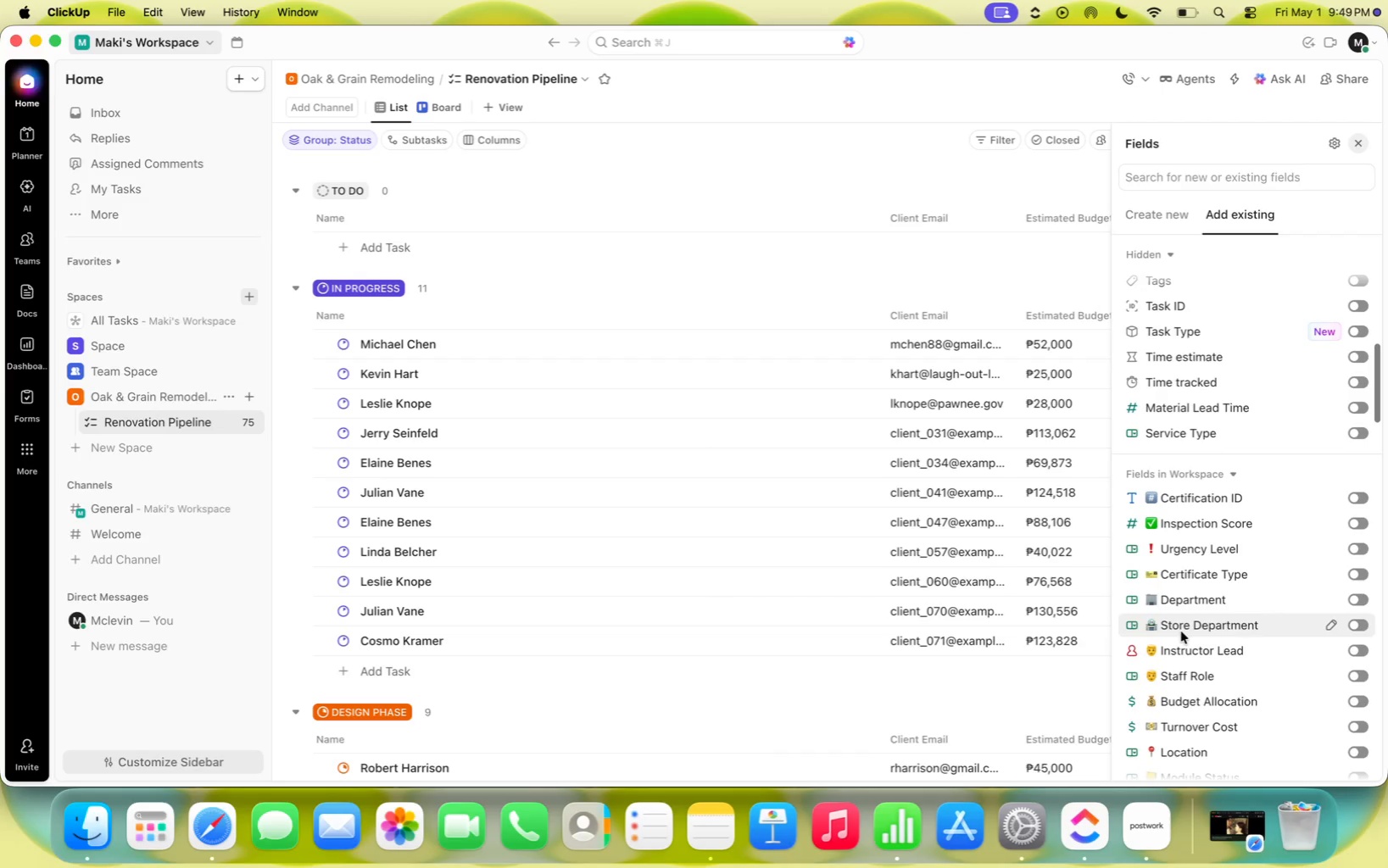 
scroll: coordinate [1153, 243], scroll_direction: down, amount: 183.0
 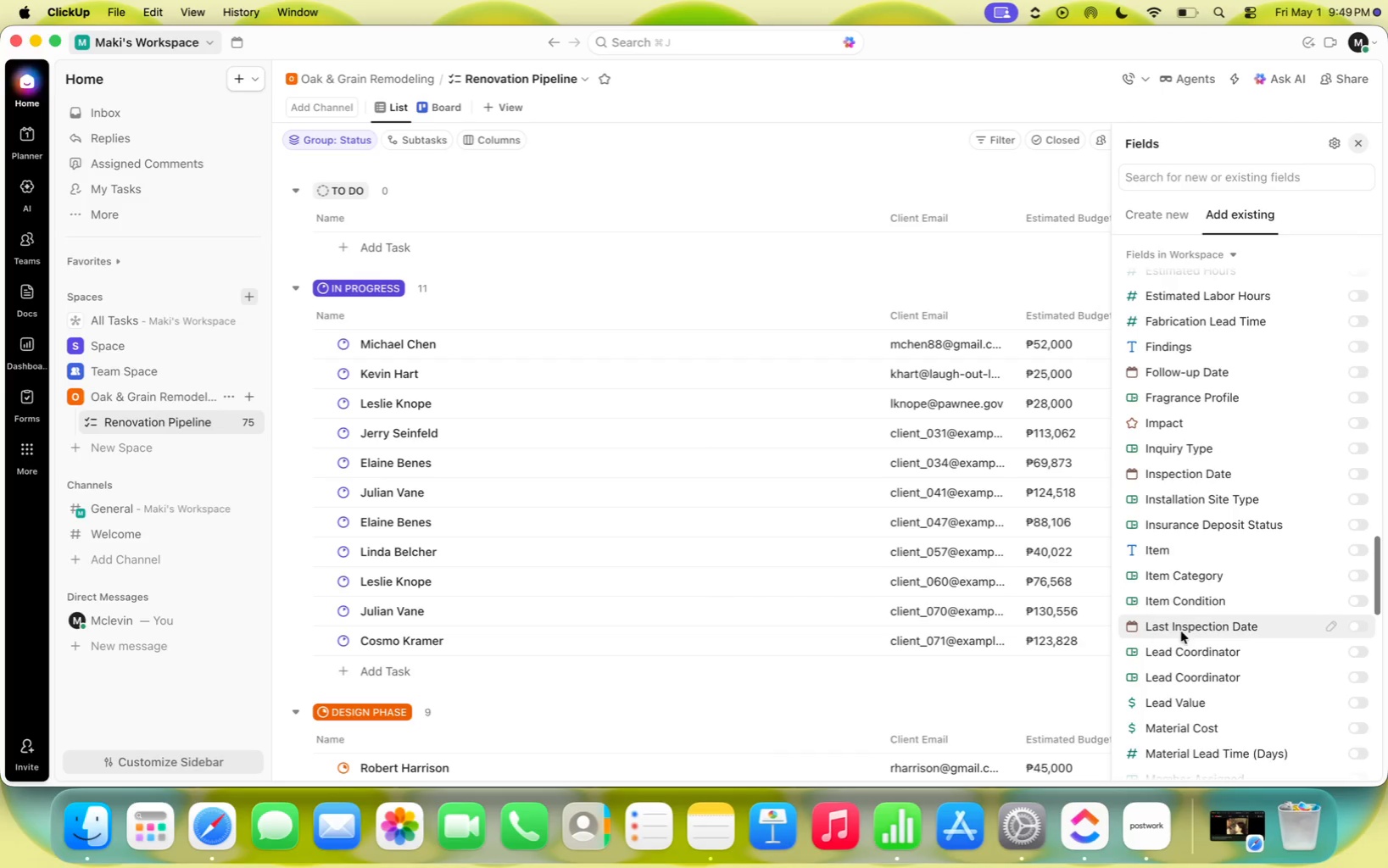 
left_click([1226, 181])
 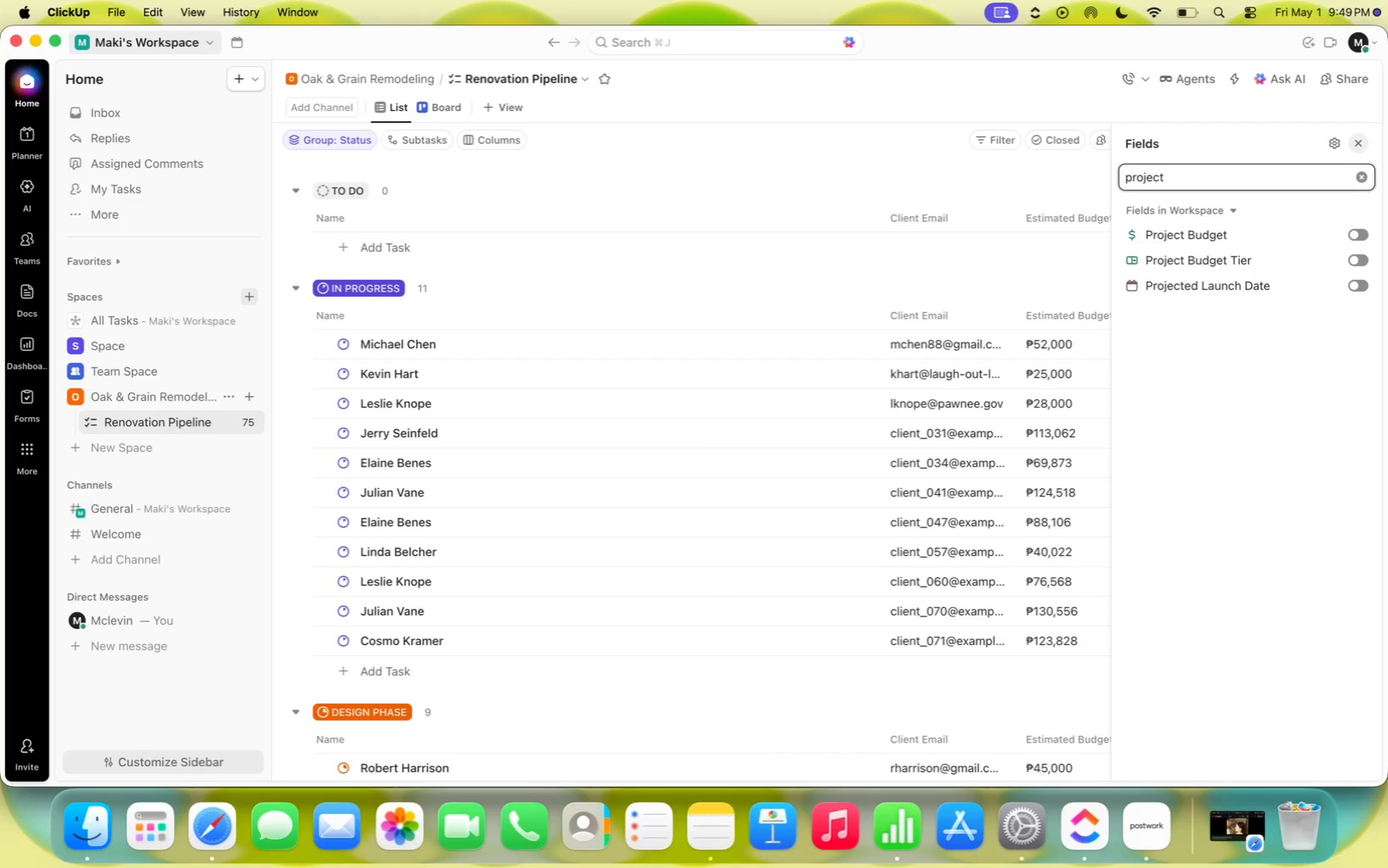 
type(project)
 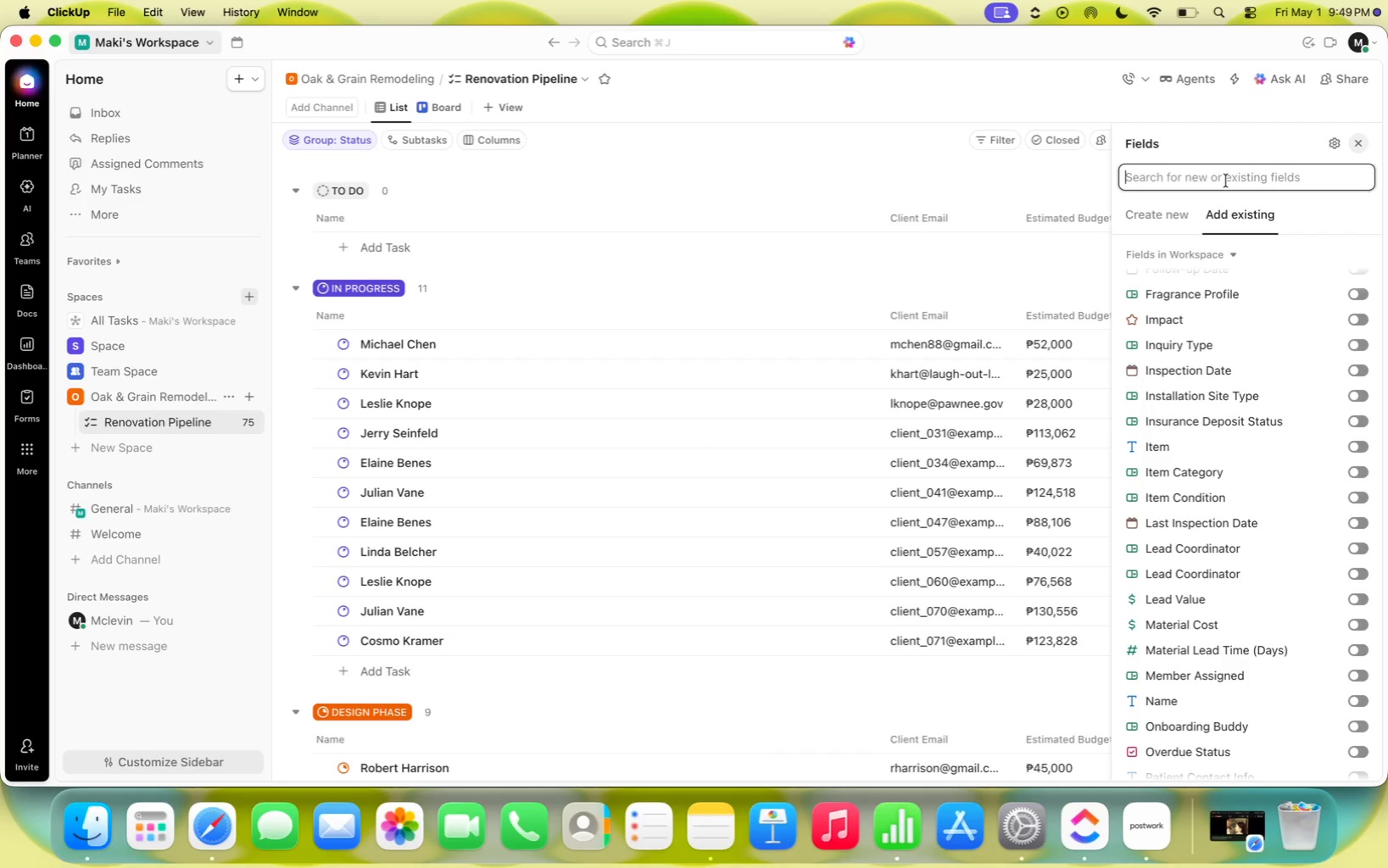 
wait(7.85)
 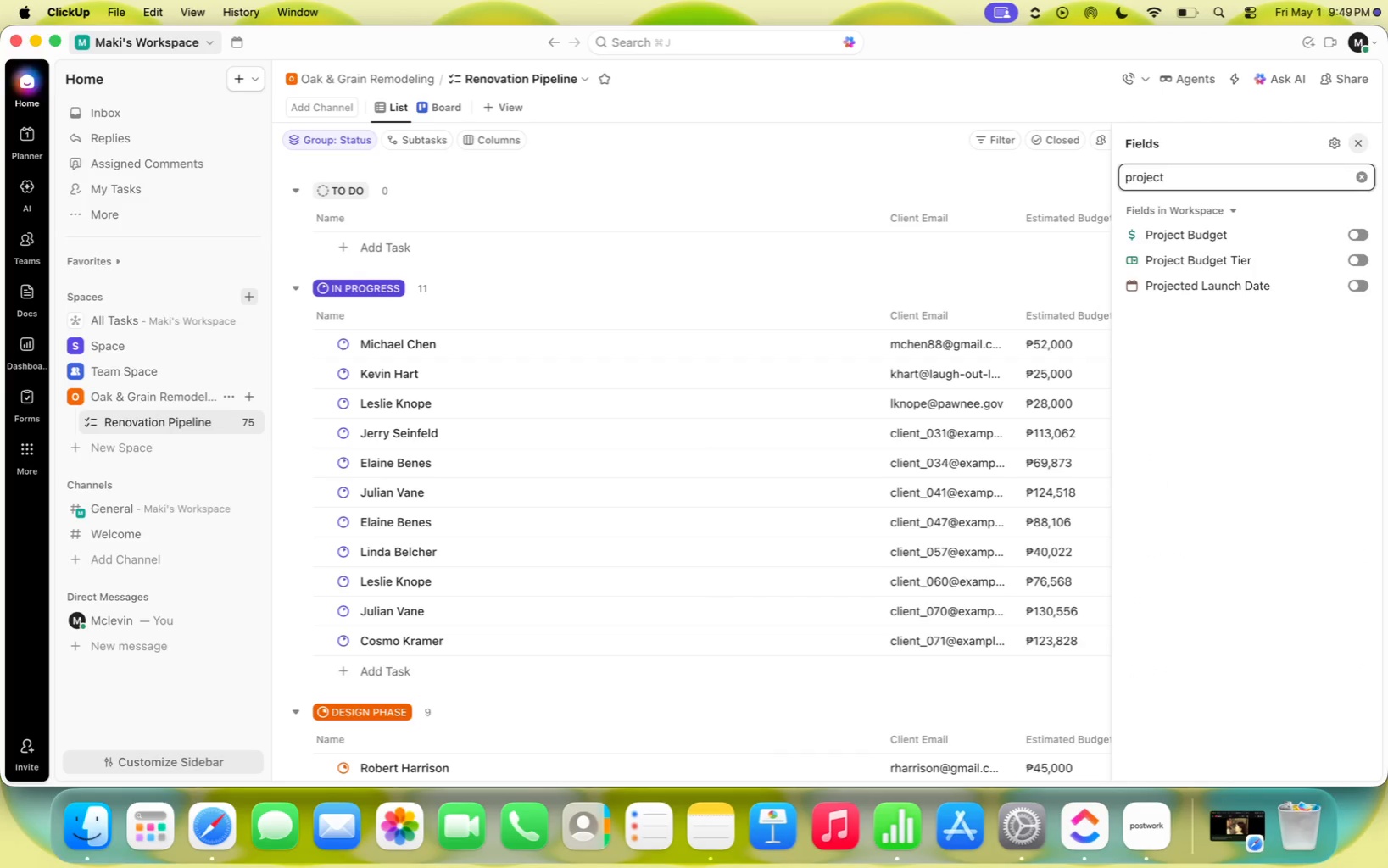 
key(Backspace)
key(Backspace)
key(Backspace)
key(Backspace)
key(Backspace)
key(Backspace)
key(Backspace)
type(service)
 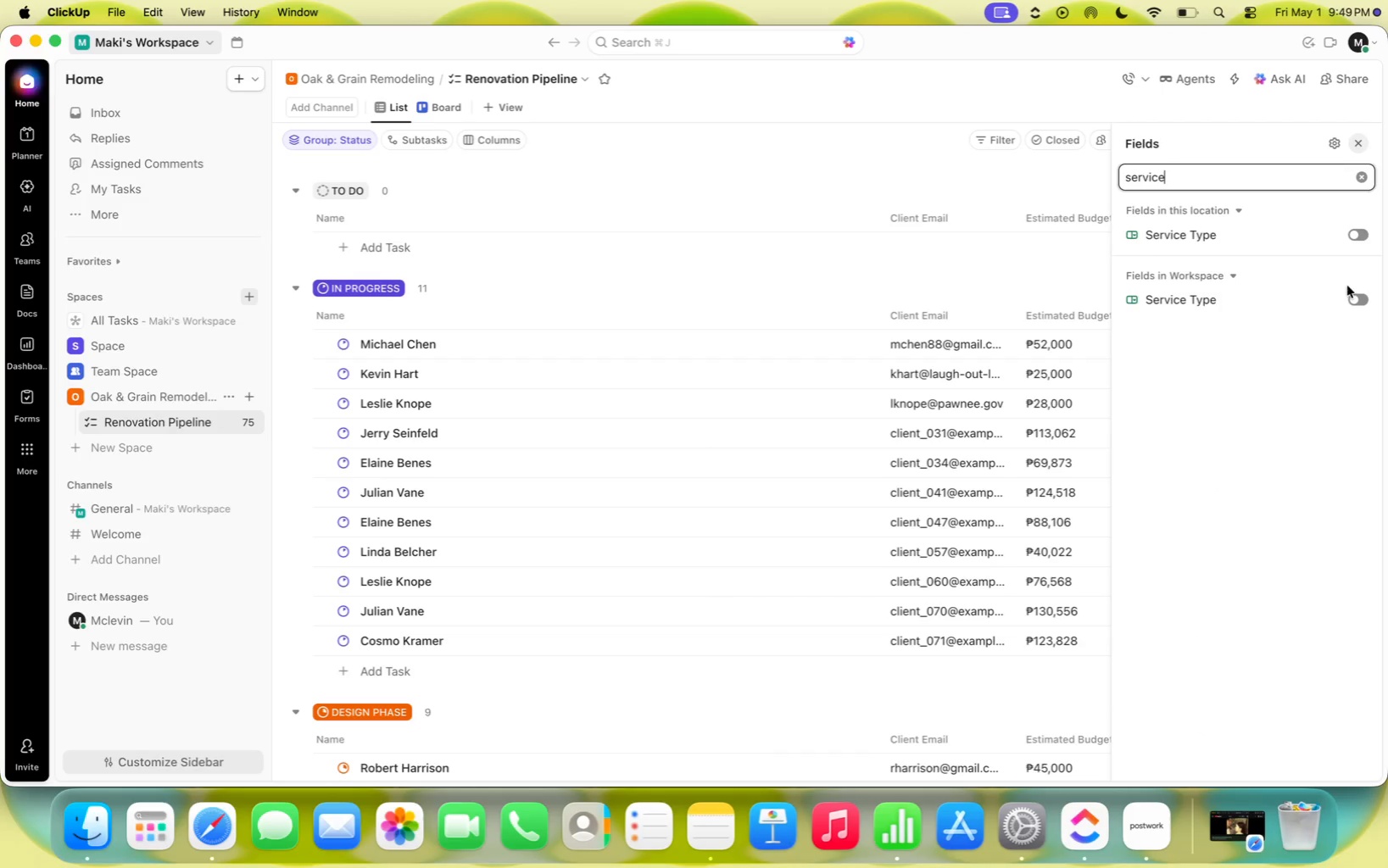 
left_click([1366, 238])
 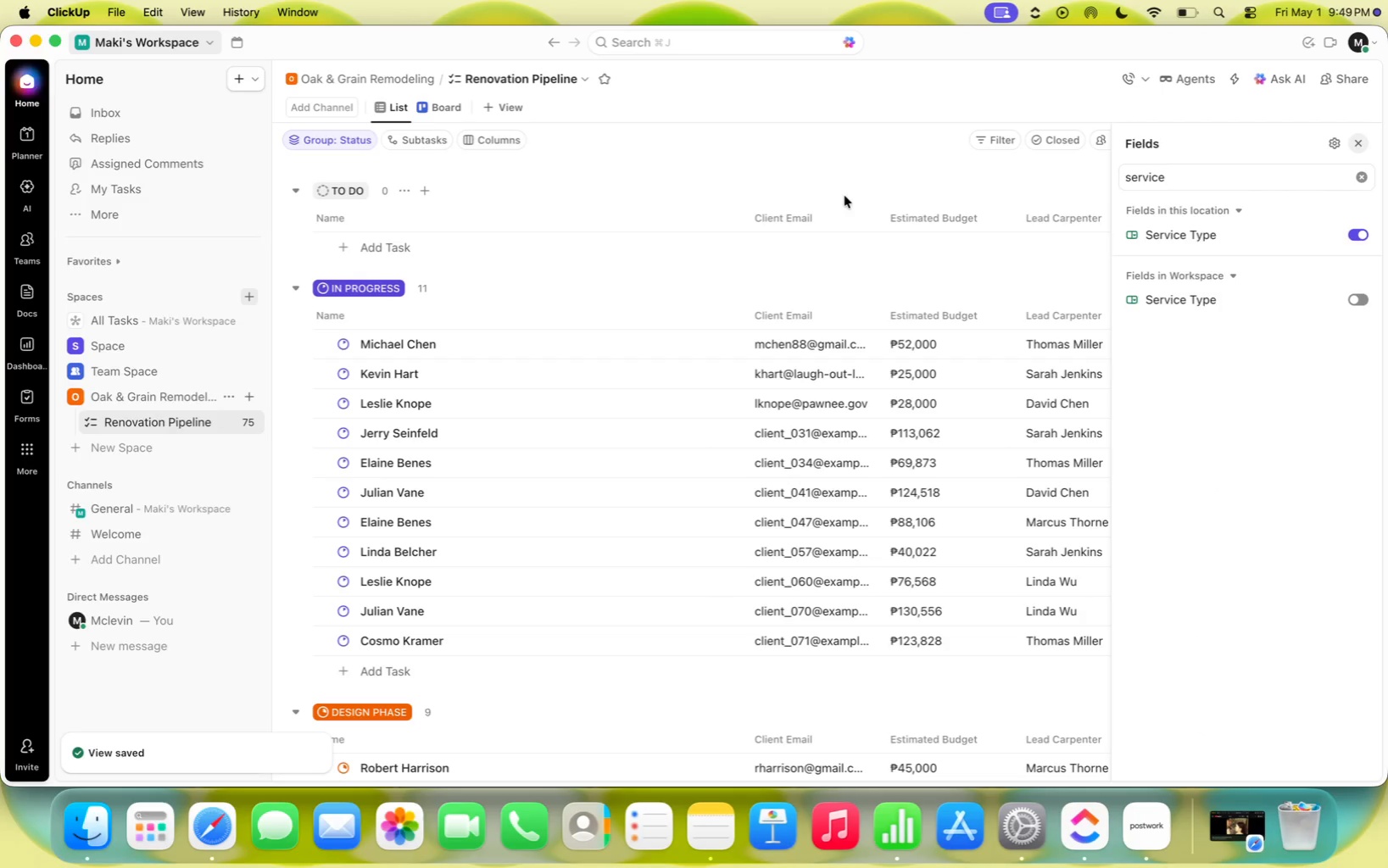 
left_click([832, 189])
 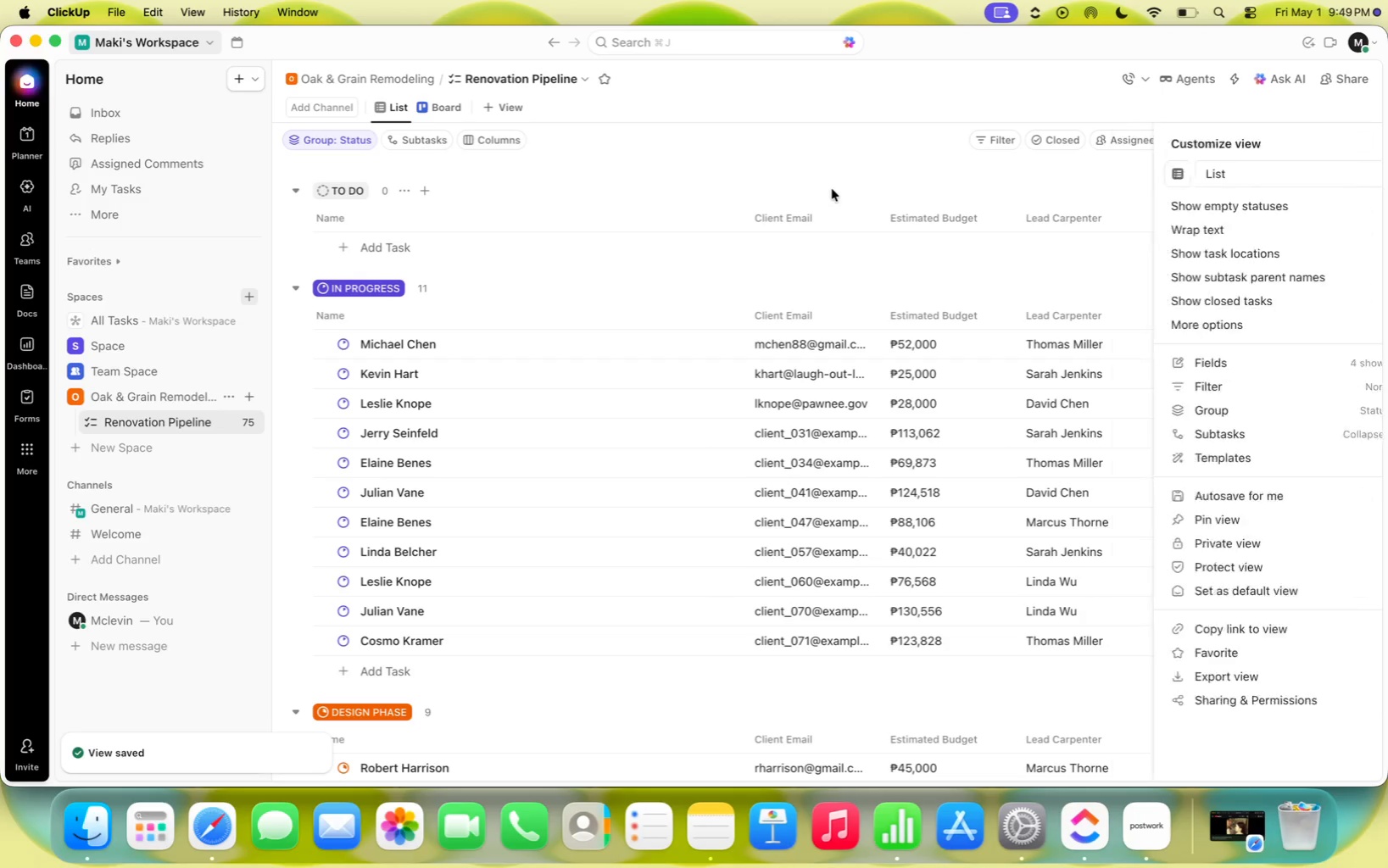 
left_click_drag(start_coordinate=[1191, 212], to_coordinate=[899, 214])
 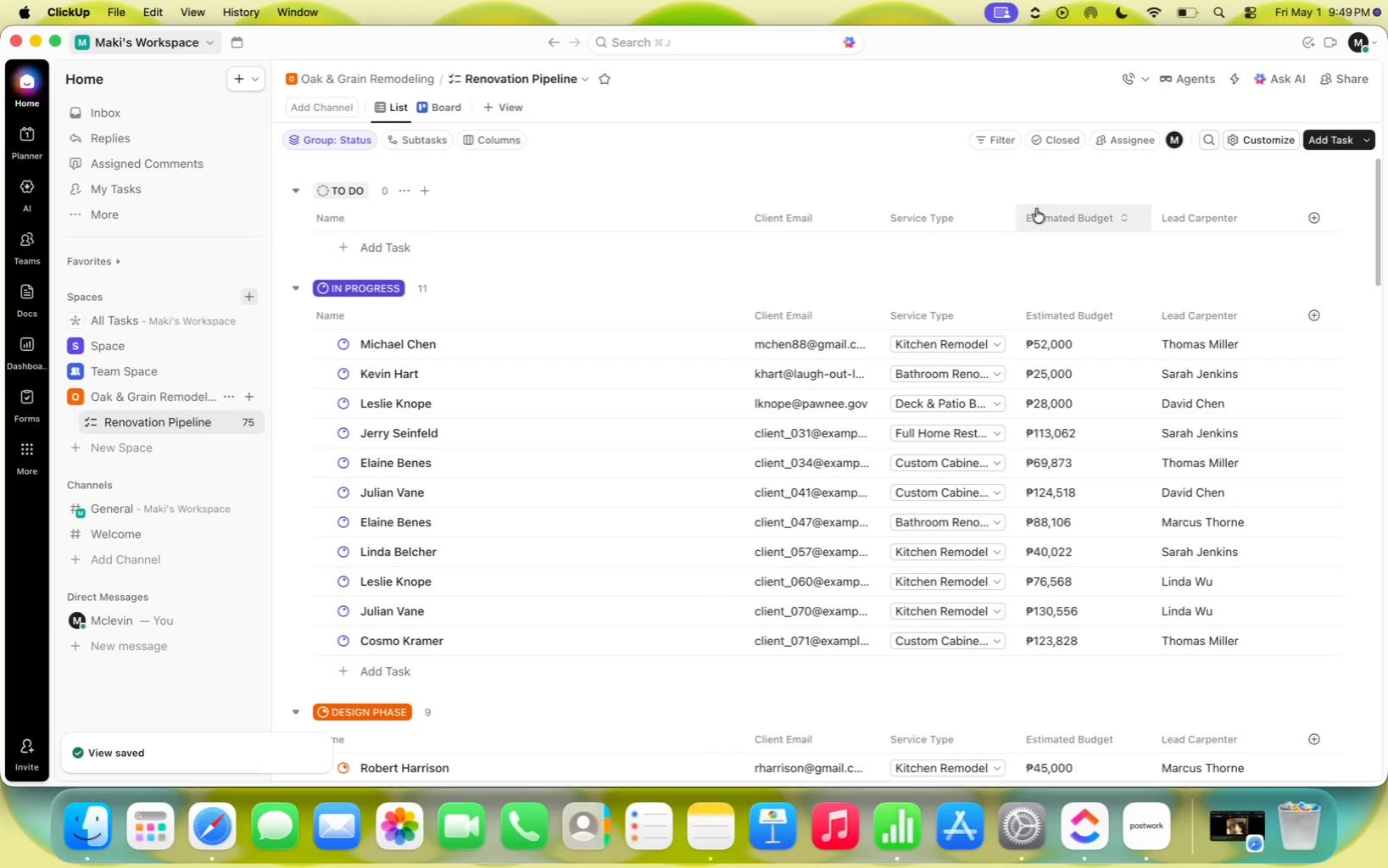 
key(Meta+CommandLeft)
 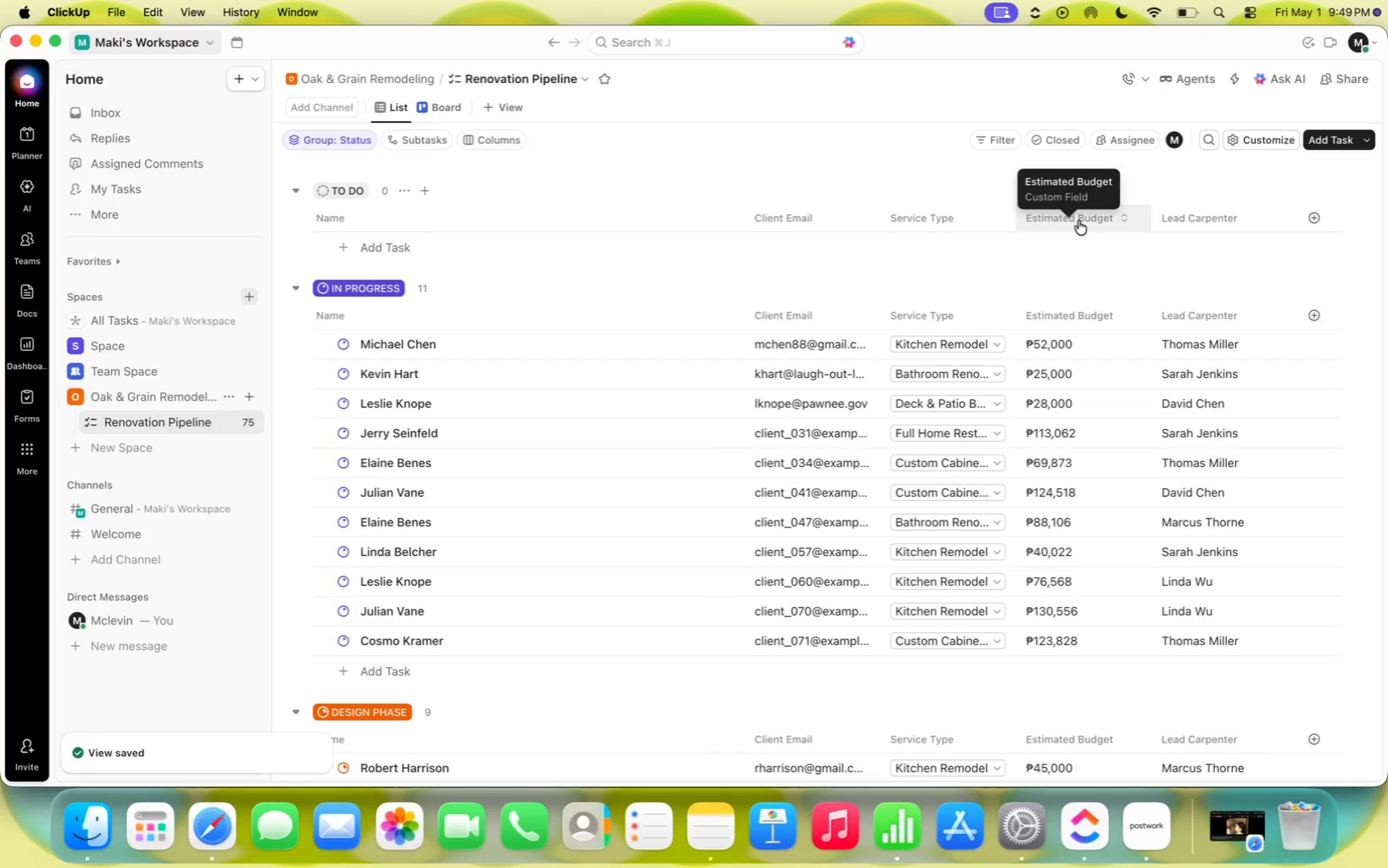 
key(Meta+Tab)